 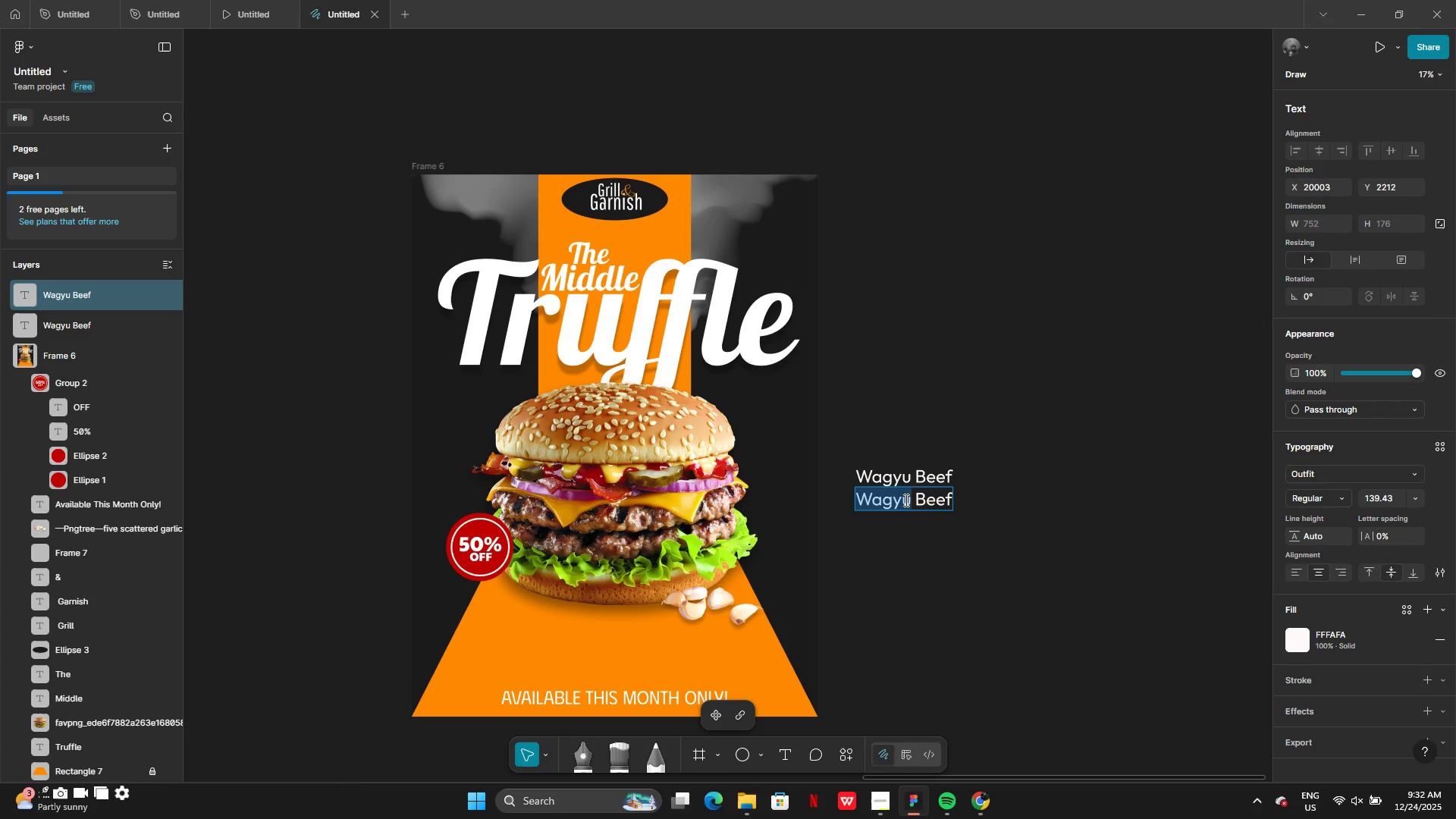 
left_click_drag(start_coordinate=[946, 500], to_coordinate=[836, 491])
 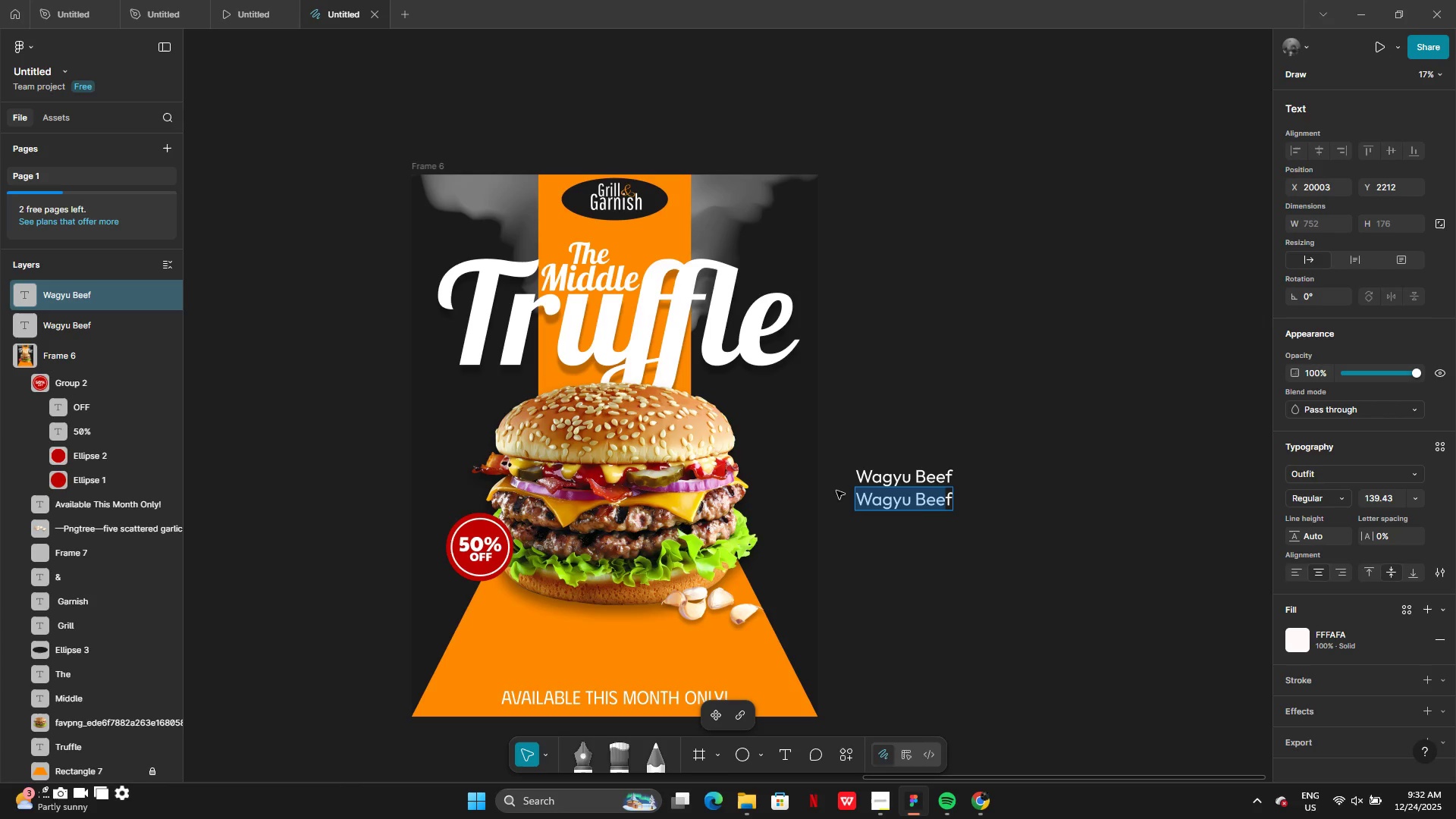 
key(Control+V)
 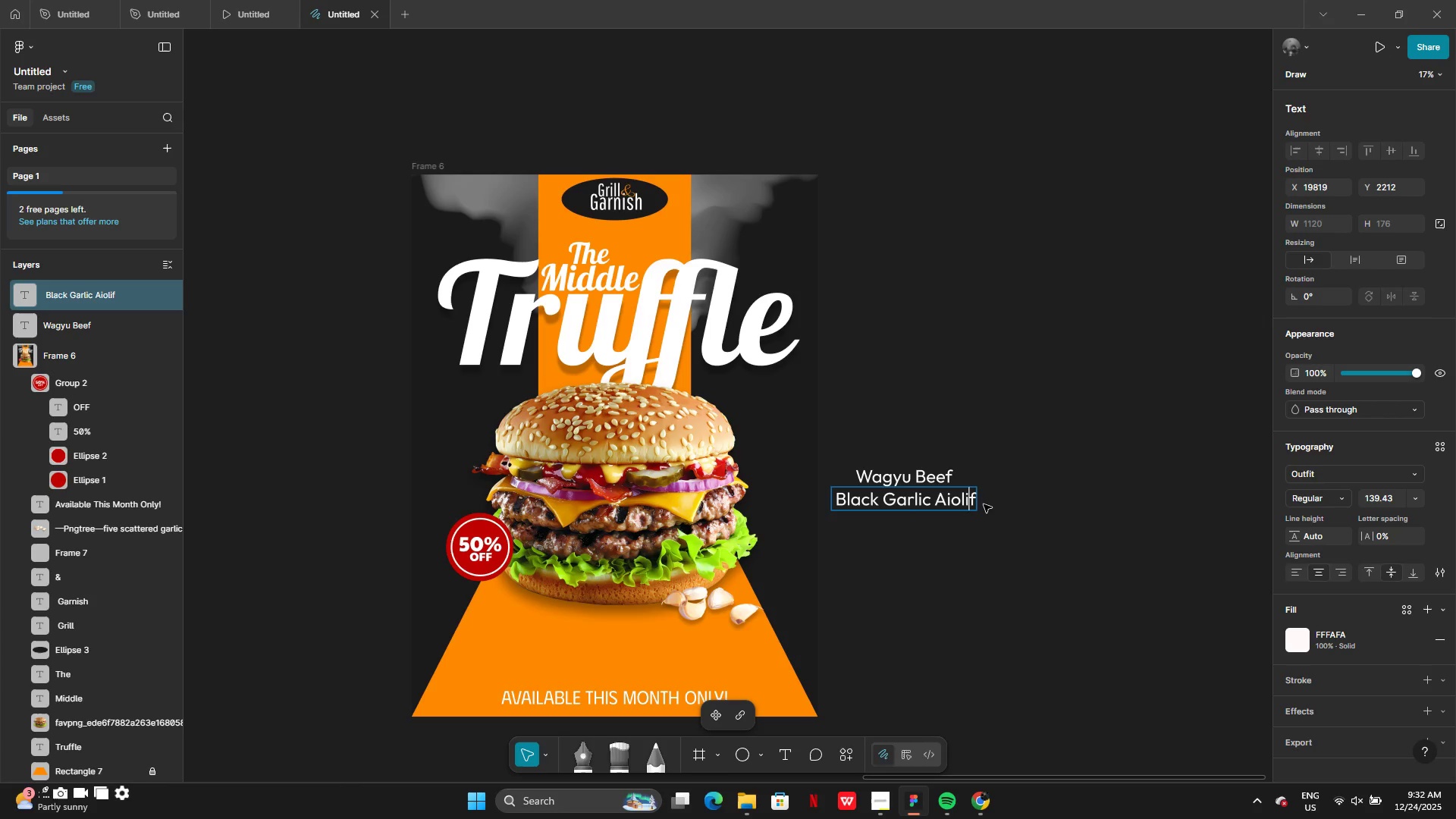 
key(ArrowRight)
 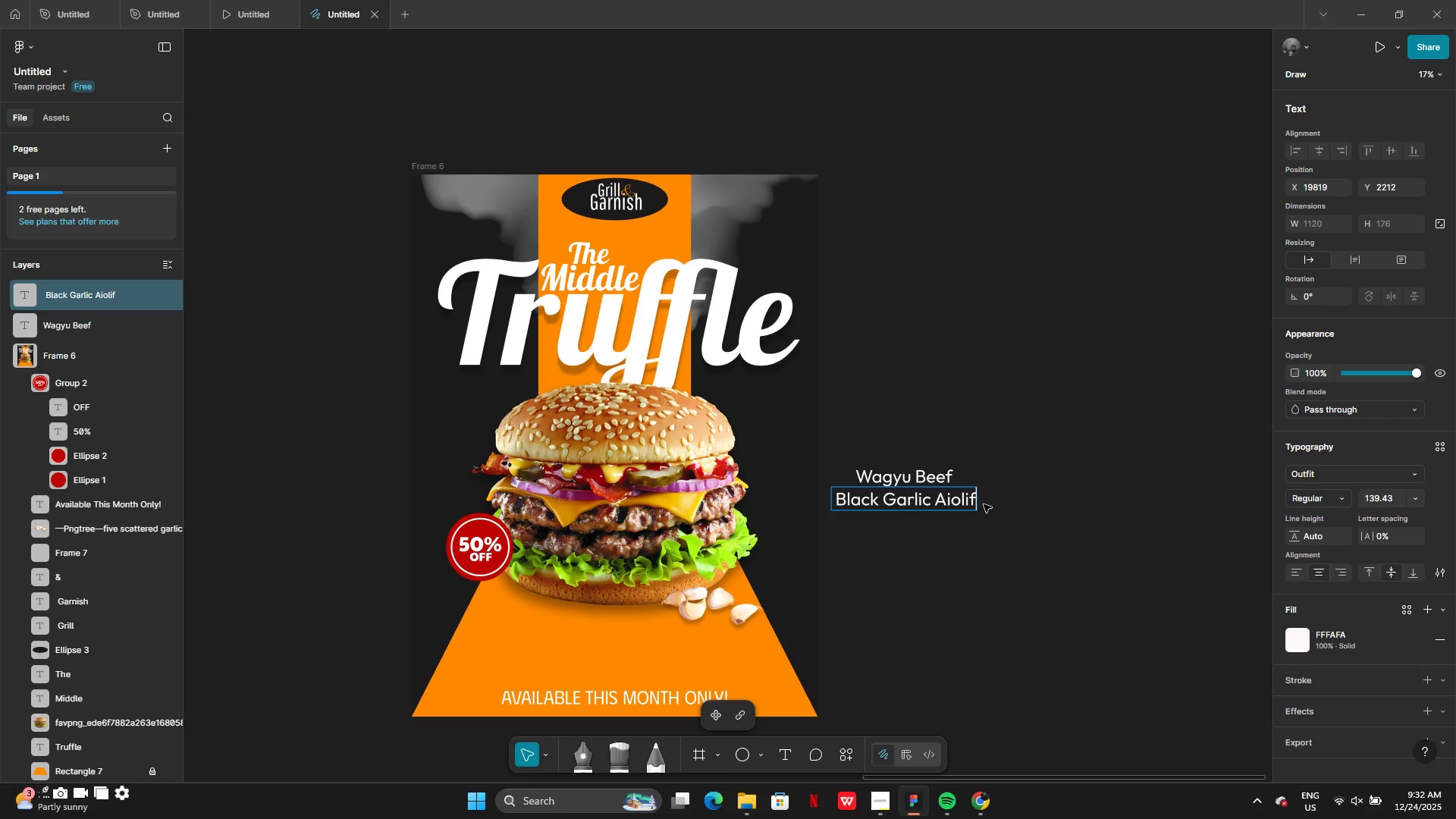 
key(Backspace)
 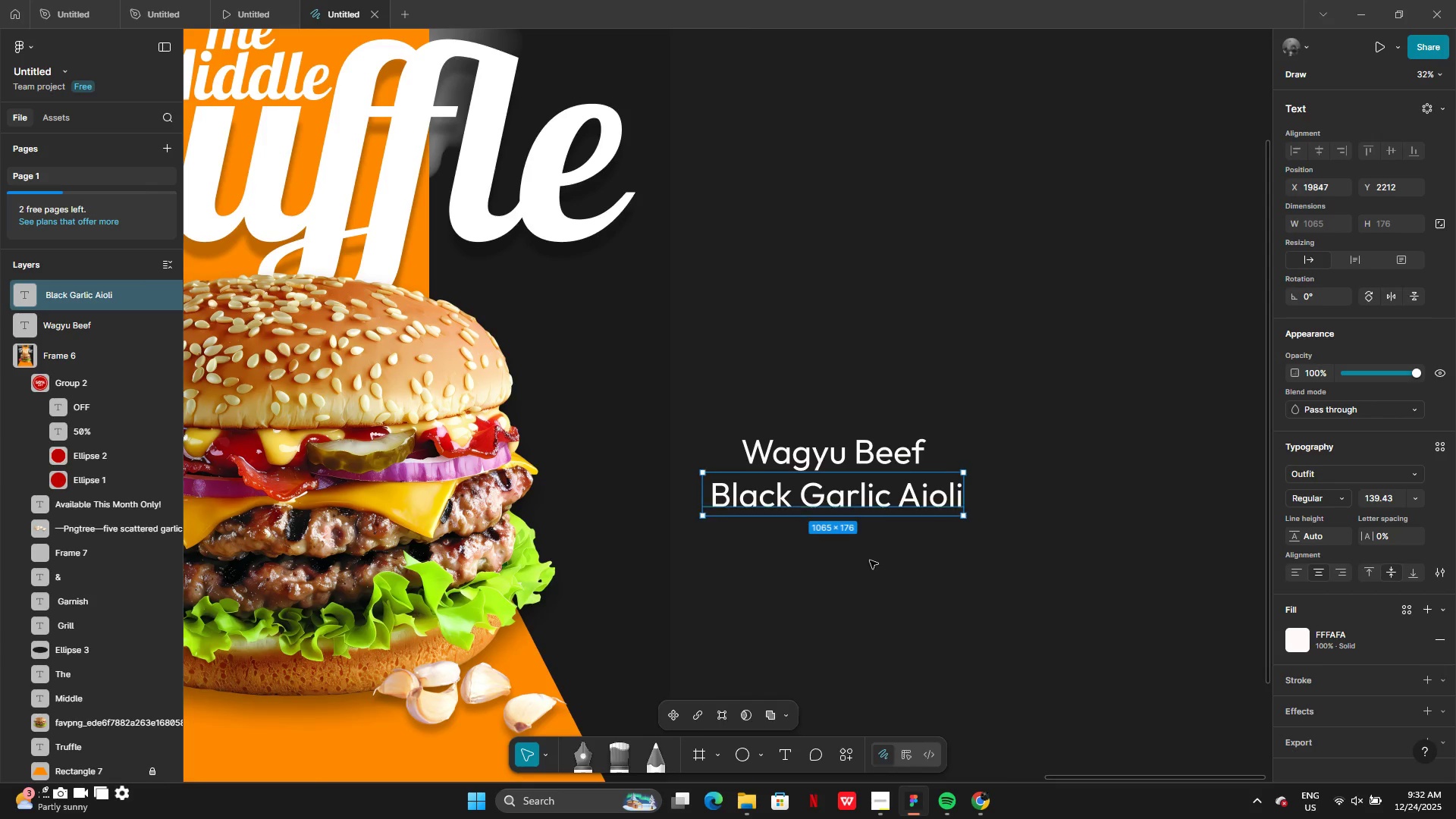 
left_click_drag(start_coordinate=[839, 497], to_coordinate=[868, 497])
 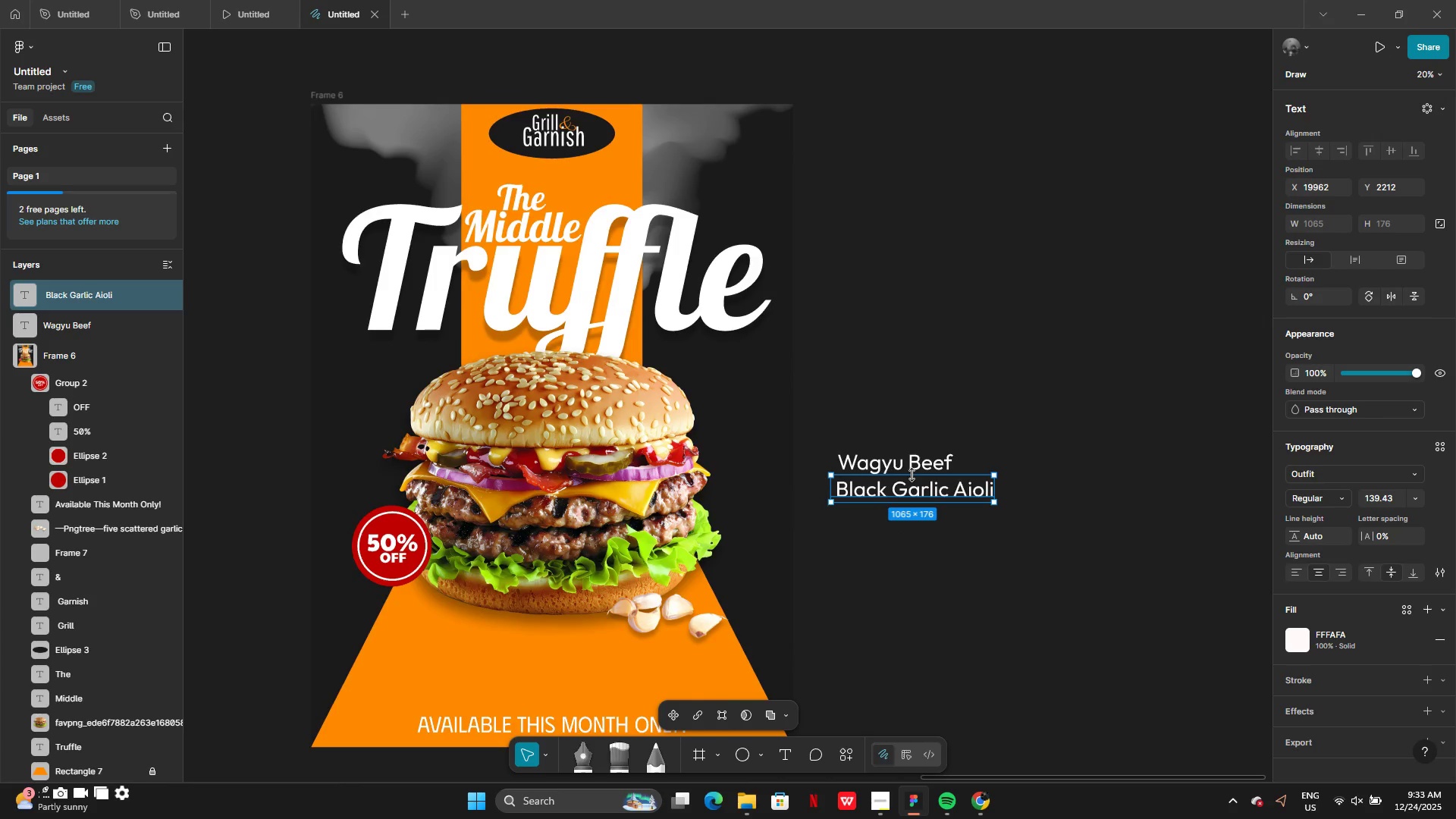 
left_click_drag(start_coordinate=[925, 491], to_coordinate=[579, 615])
 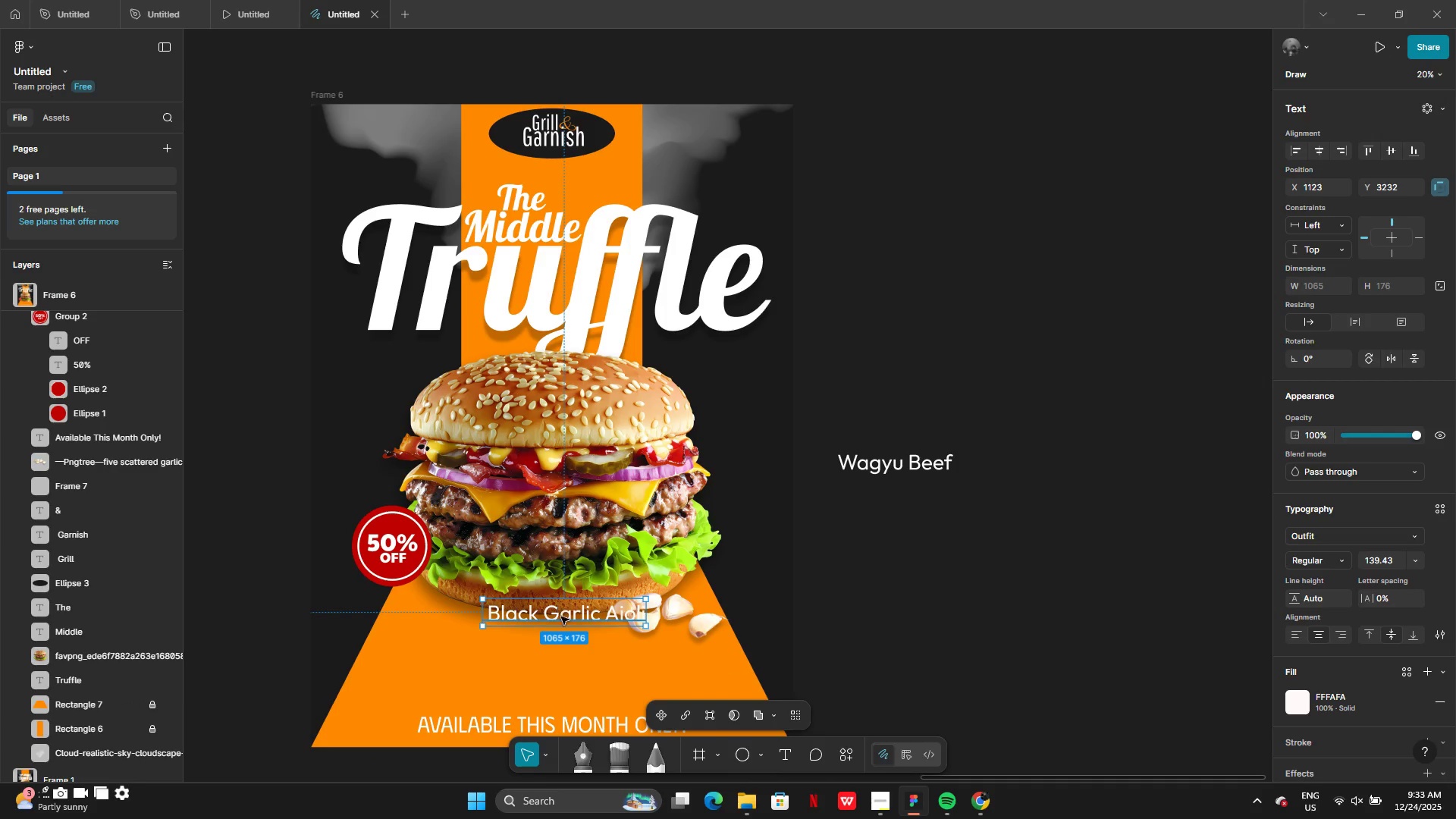 
left_click_drag(start_coordinate=[586, 619], to_coordinate=[447, 632])
 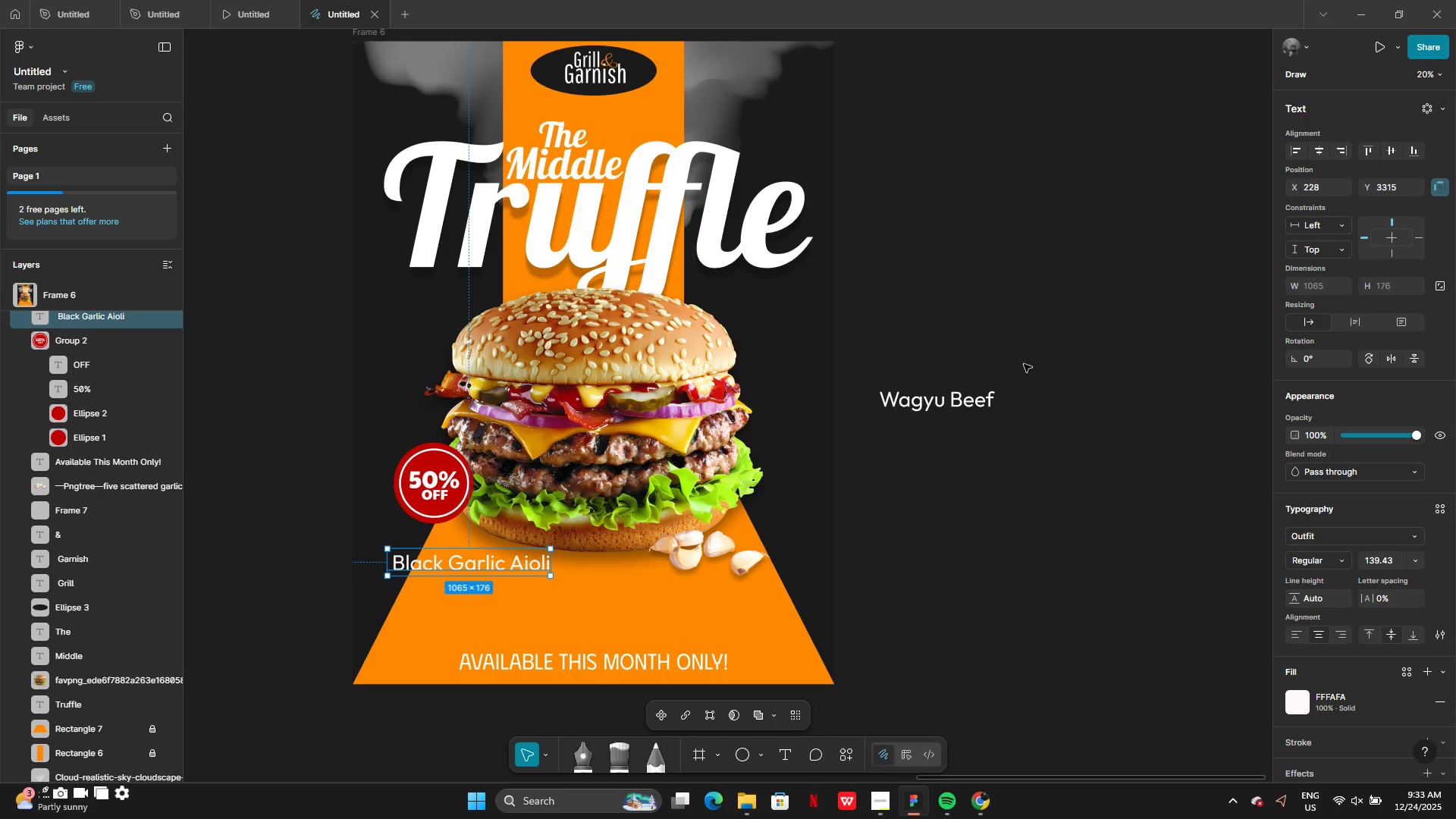 
left_click([938, 410])
 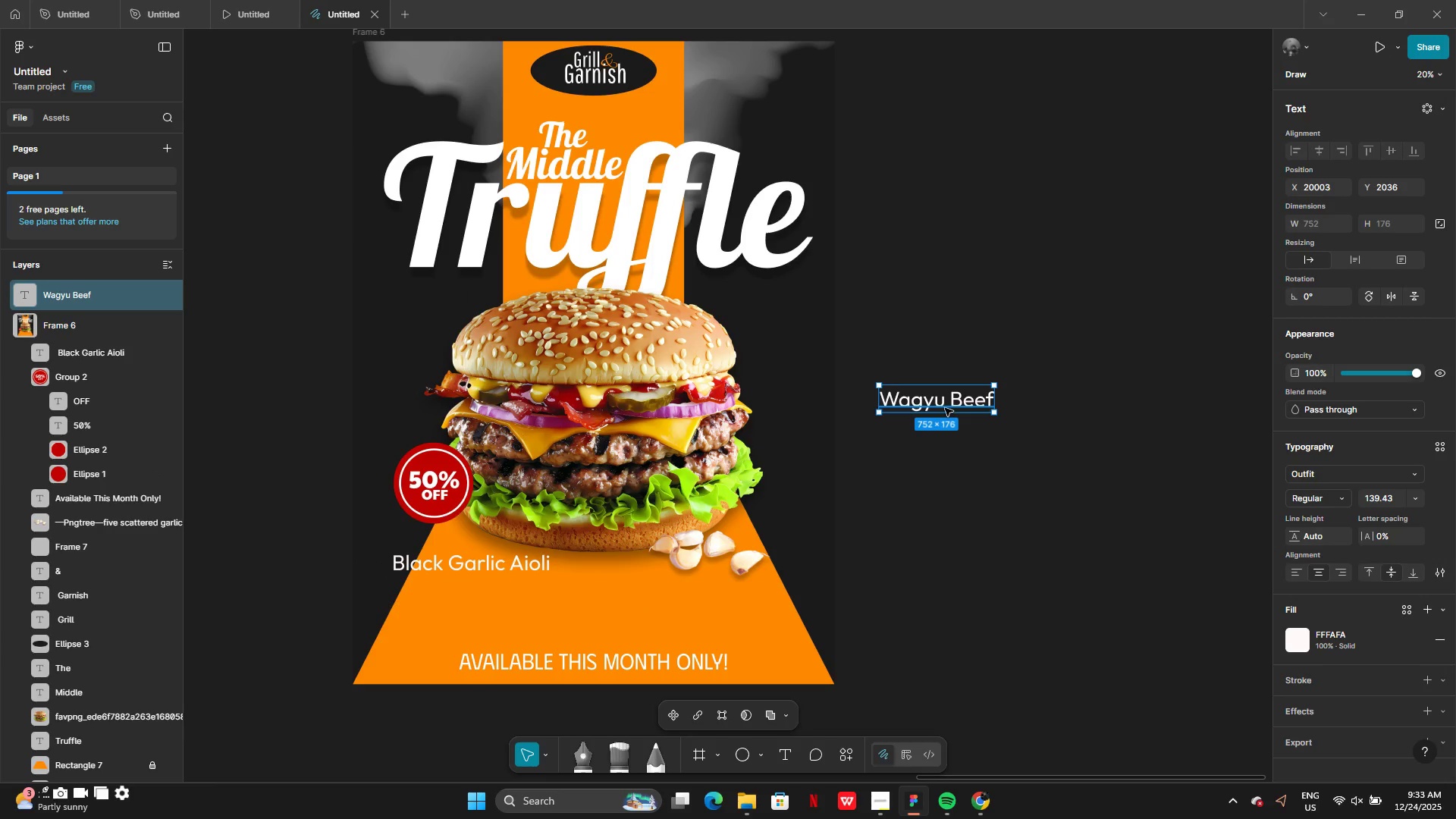 
left_click_drag(start_coordinate=[945, 408], to_coordinate=[993, 579])
 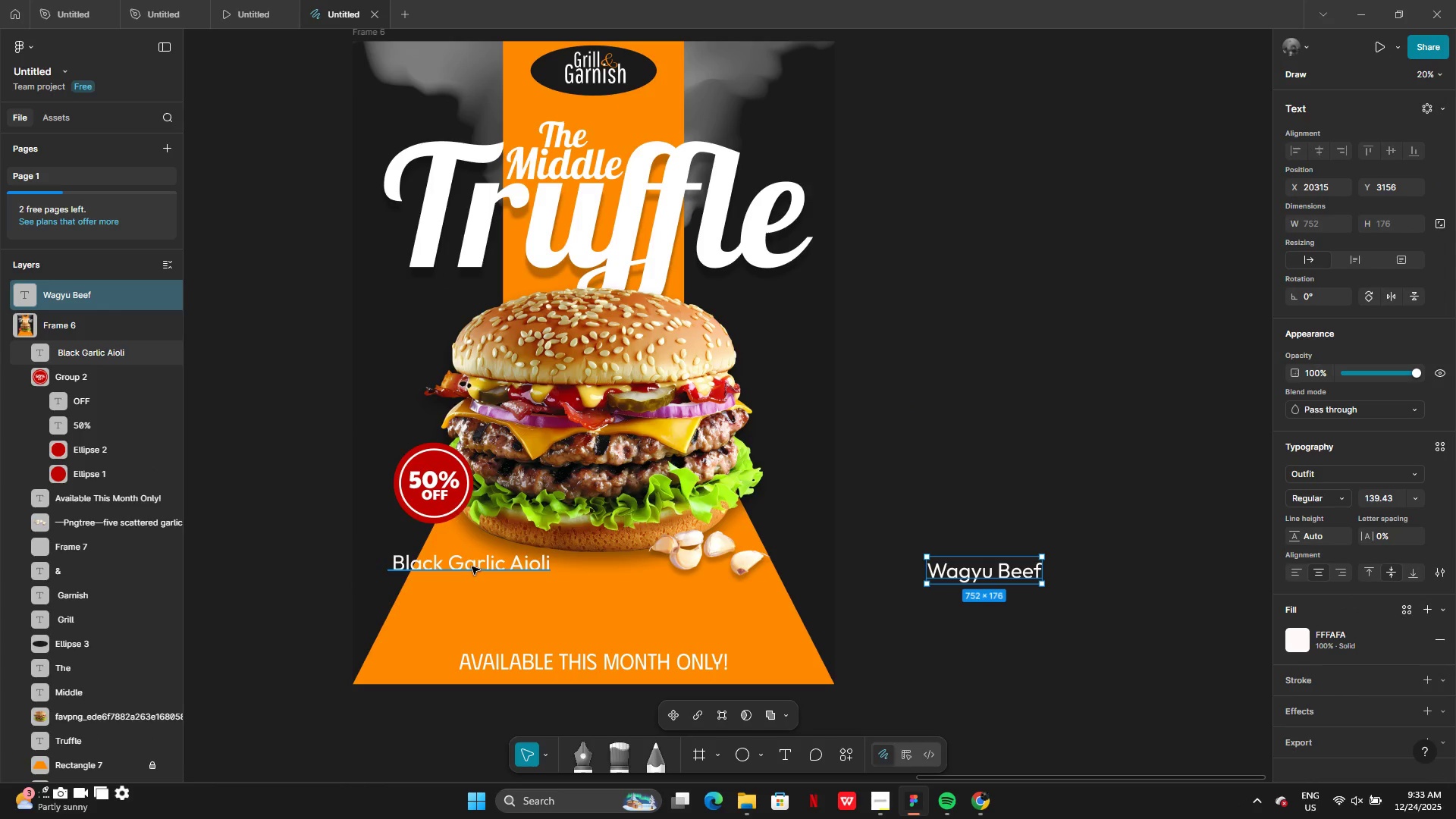 
left_click_drag(start_coordinate=[472, 566], to_coordinate=[1006, 550])
 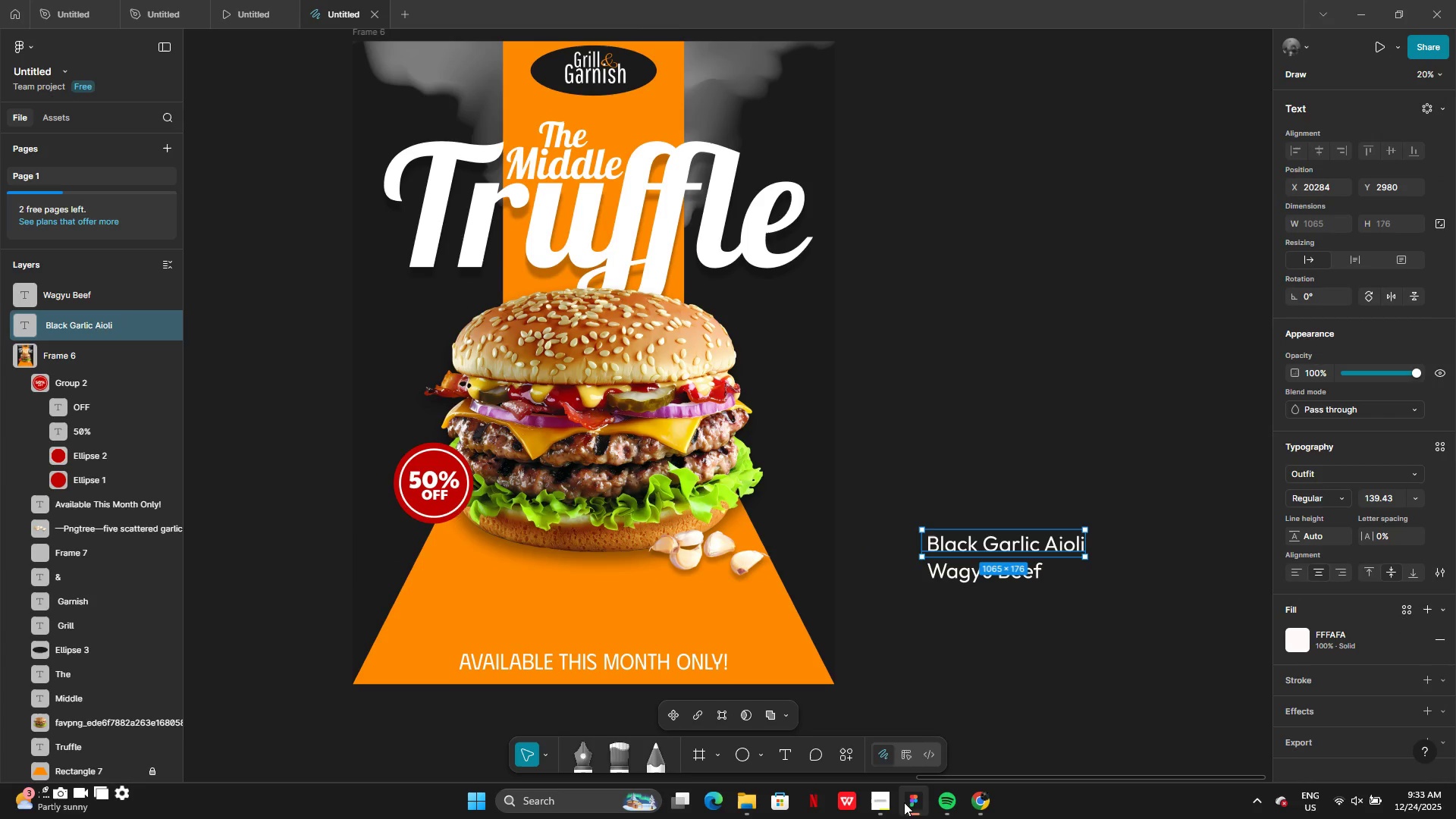 
left_click([881, 800])